 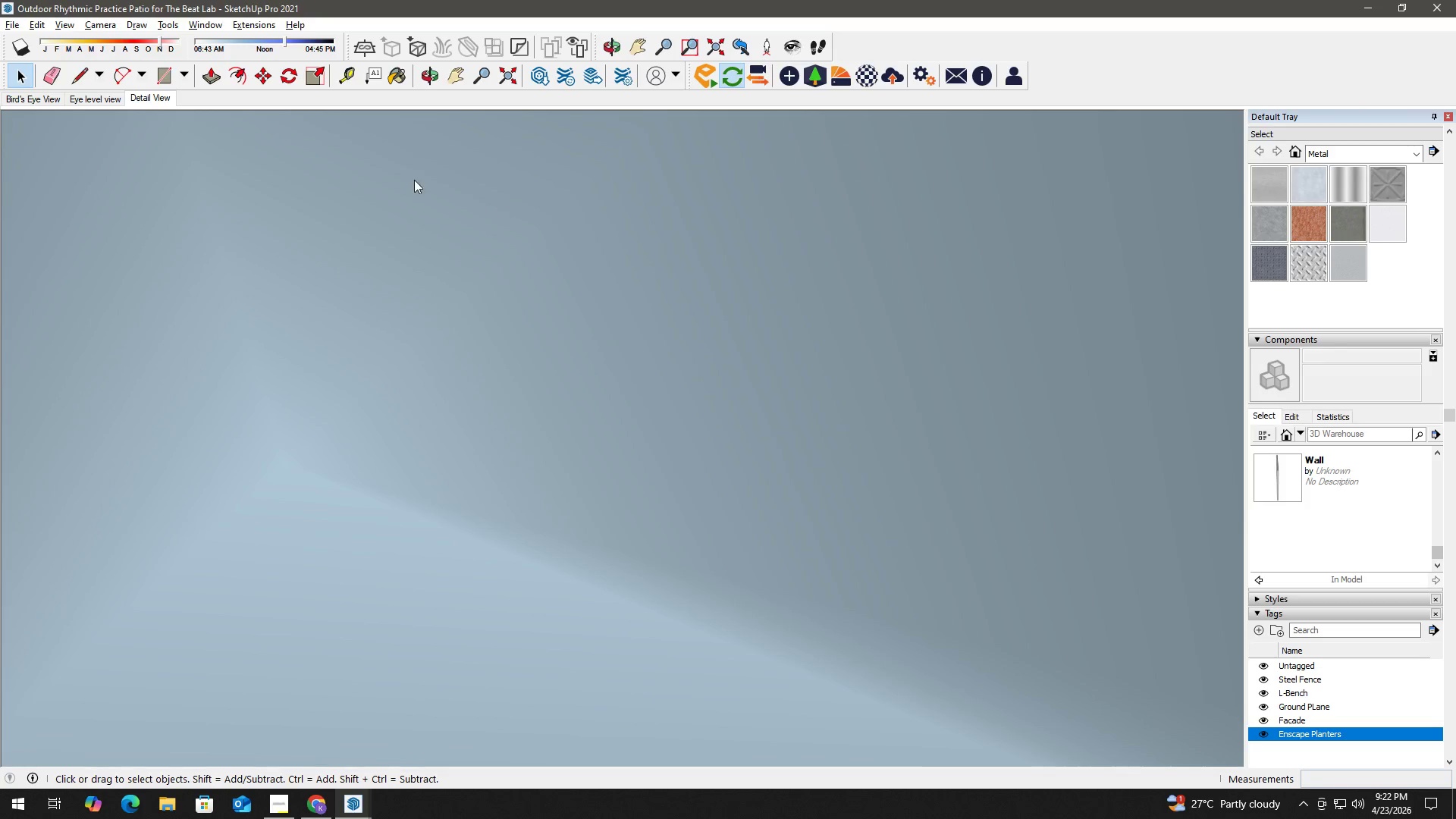 
left_click([394, 375])
 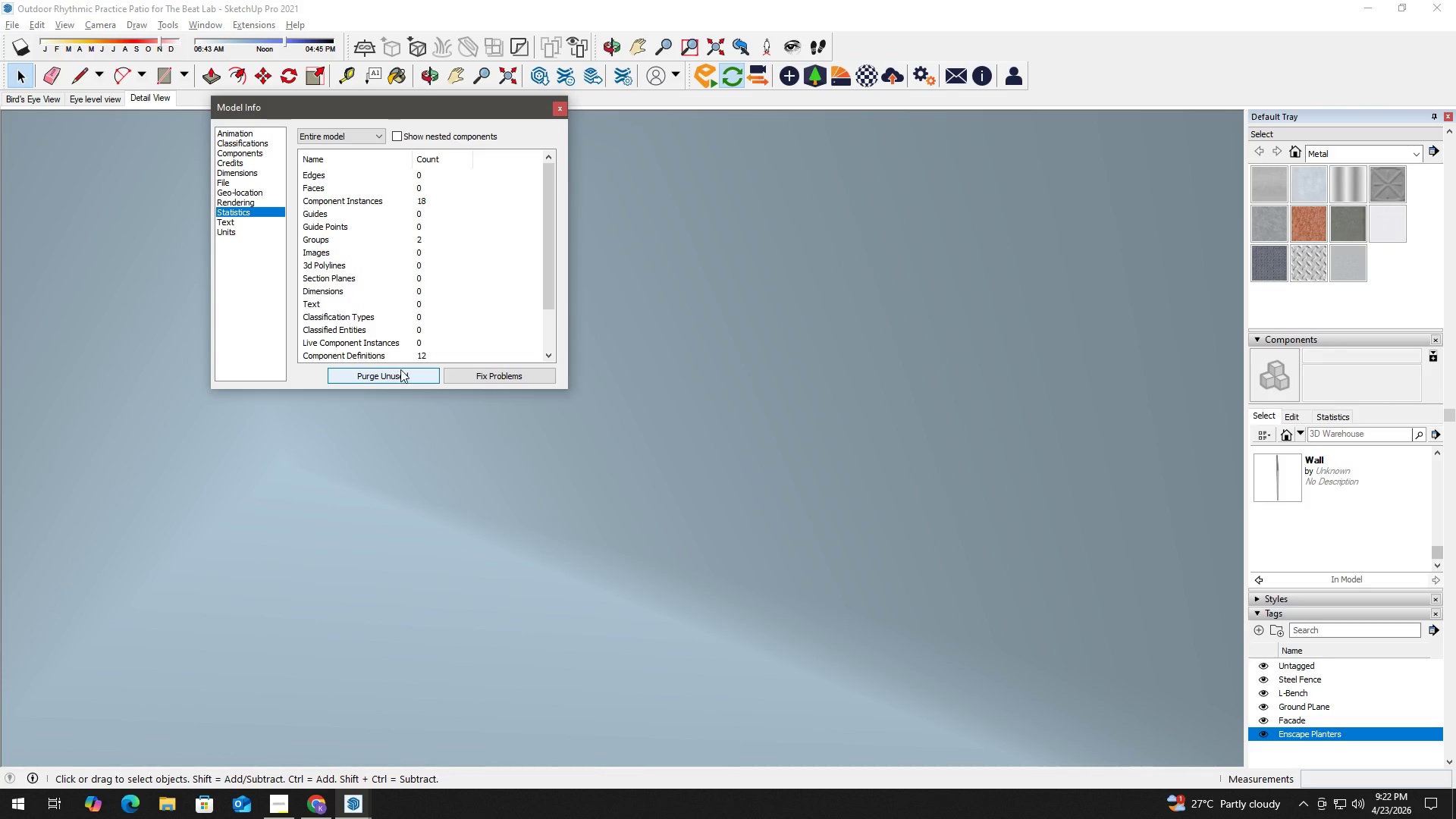 
wait(6.58)
 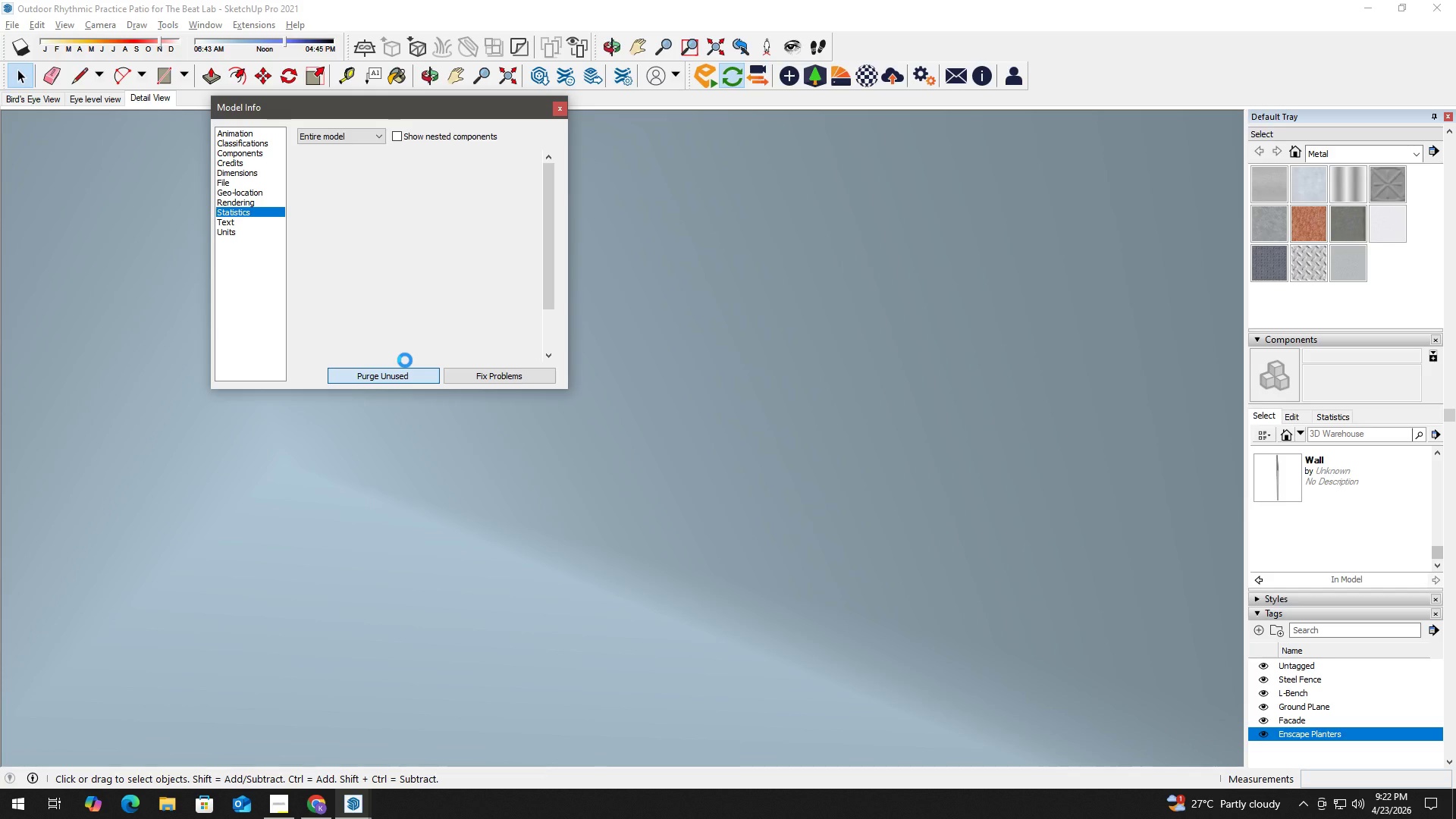 
left_click([557, 111])
 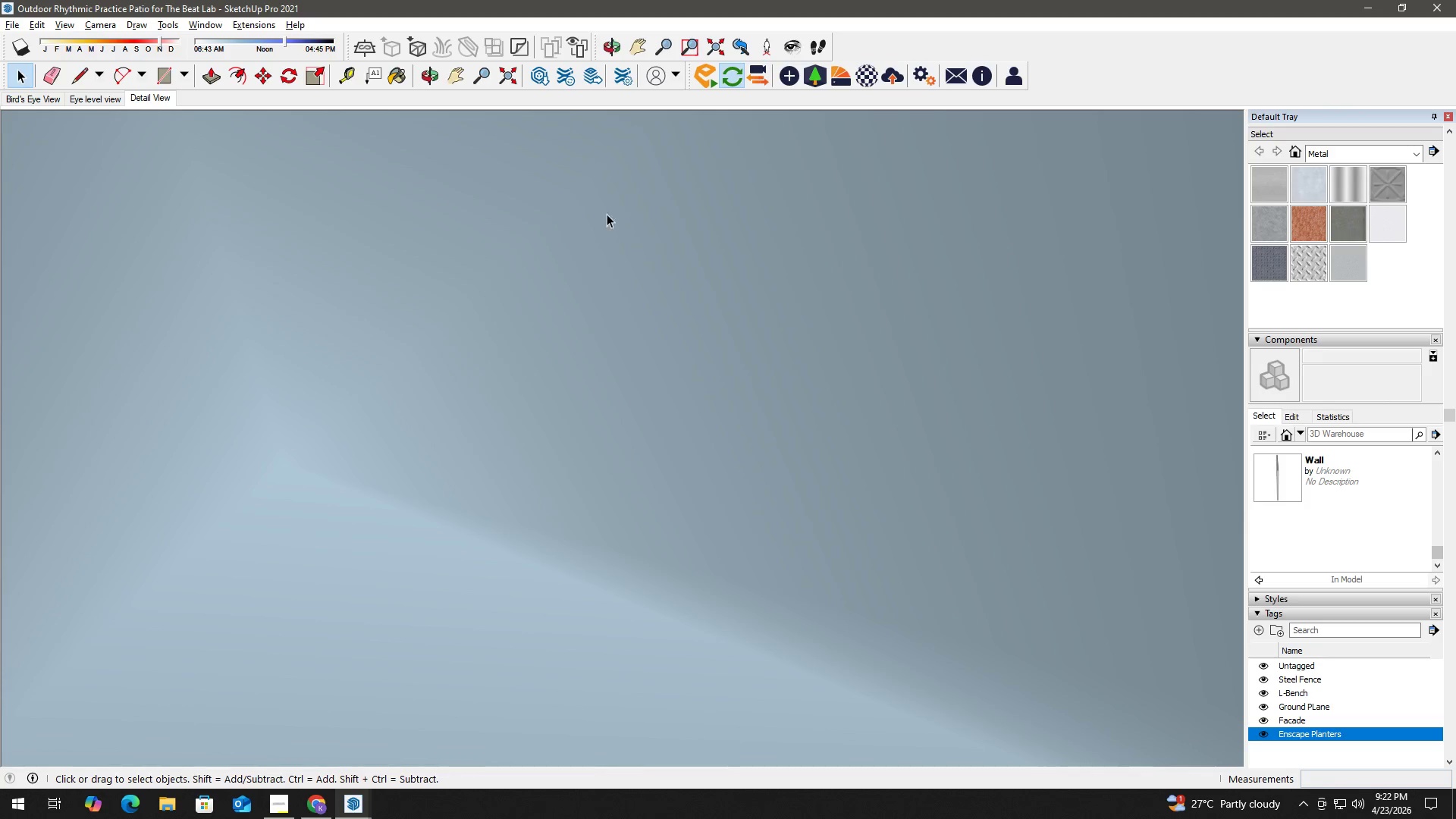 
scroll: coordinate [633, 265], scroll_direction: down, amount: 8.0
 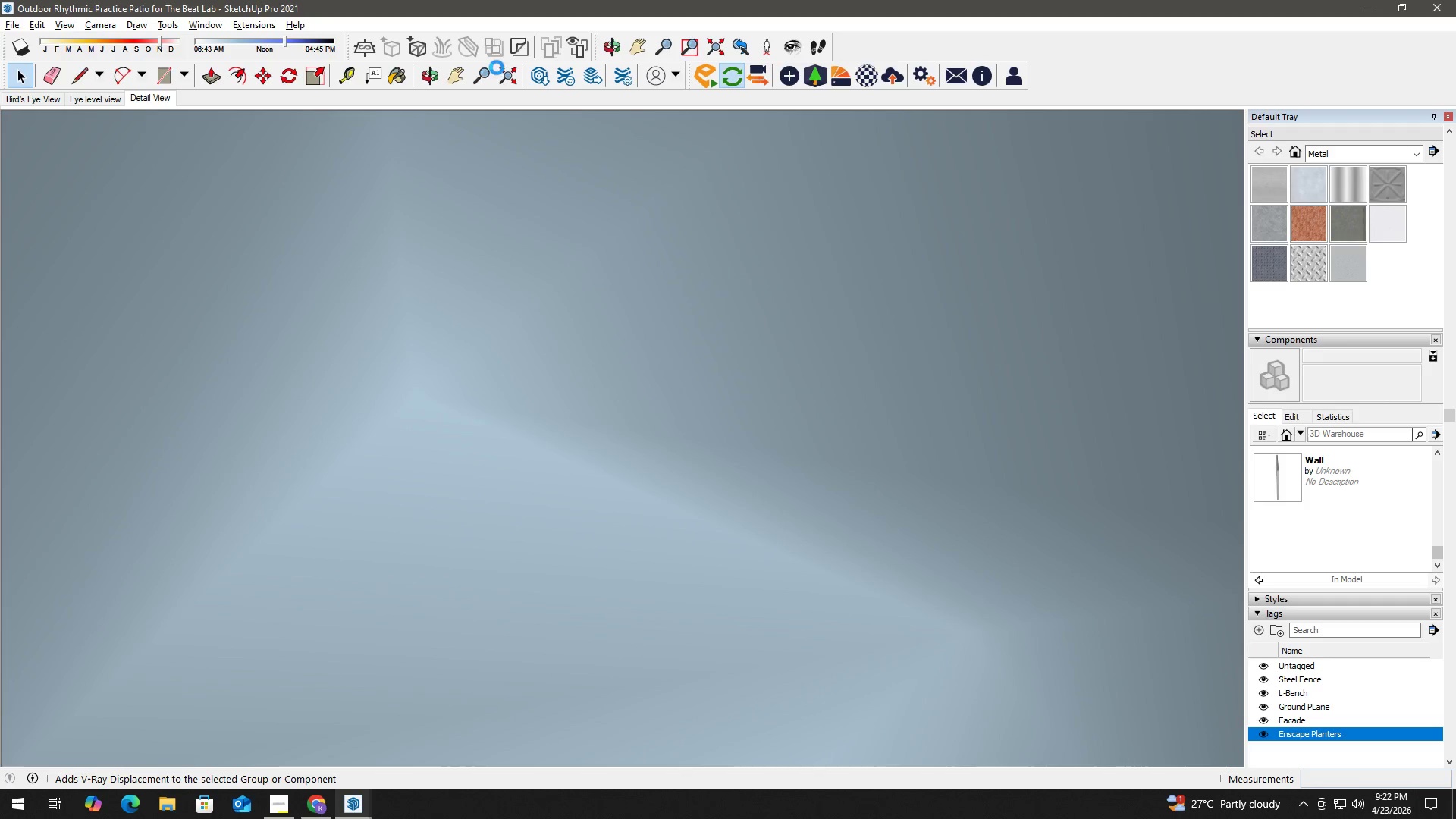 
left_click([510, 75])
 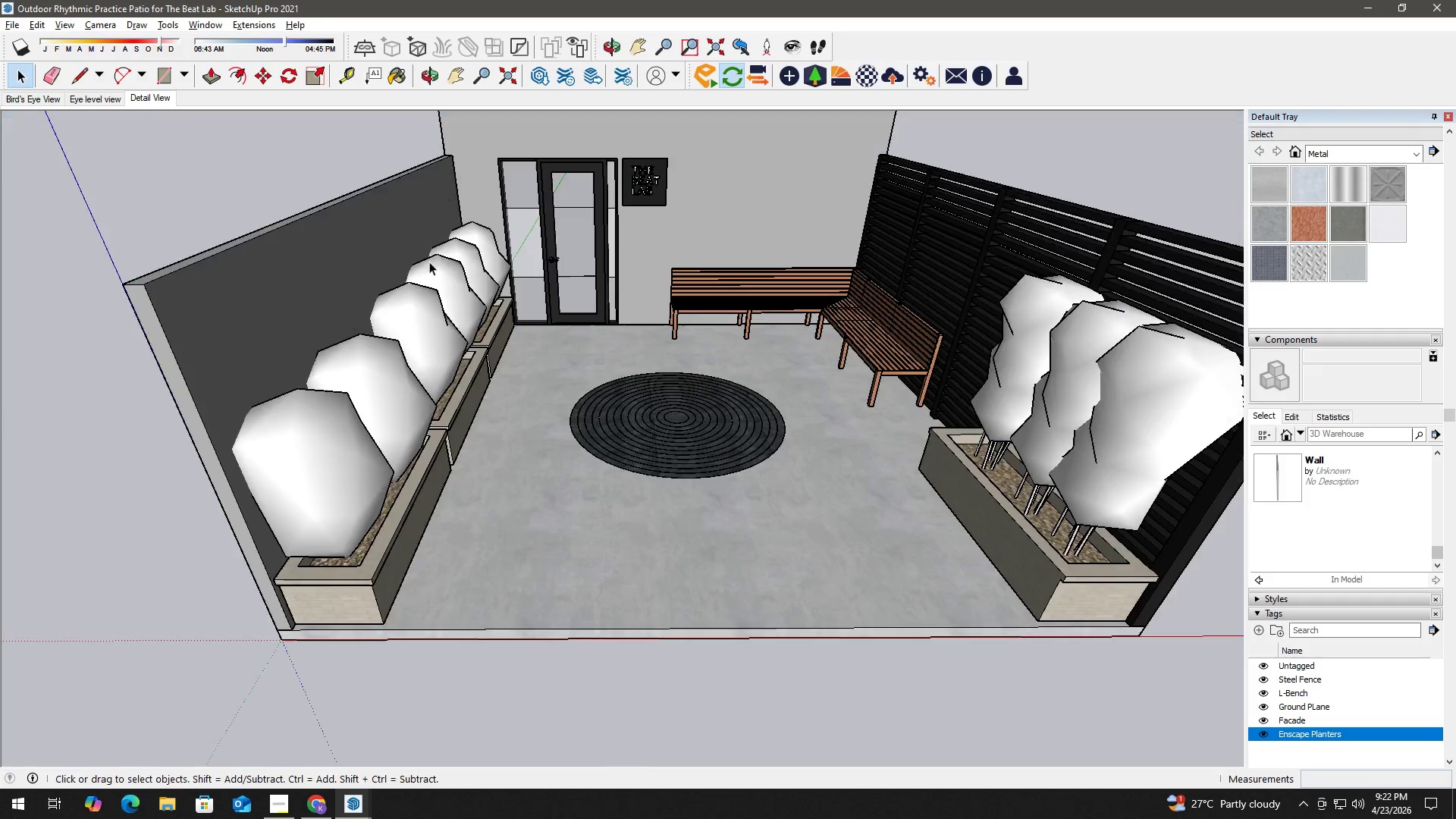 
key(Control+ControlLeft)
 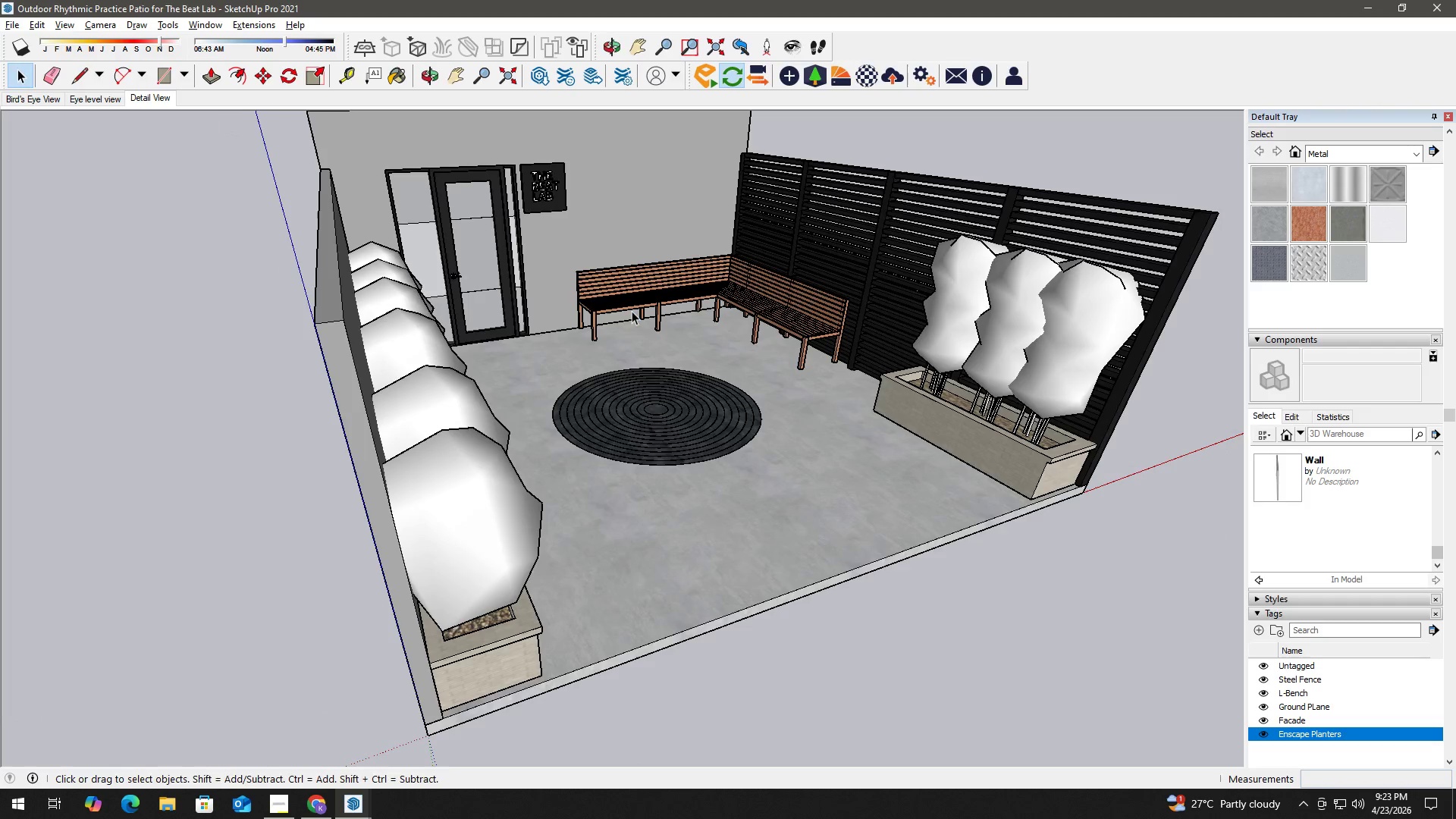 
key(Space)
 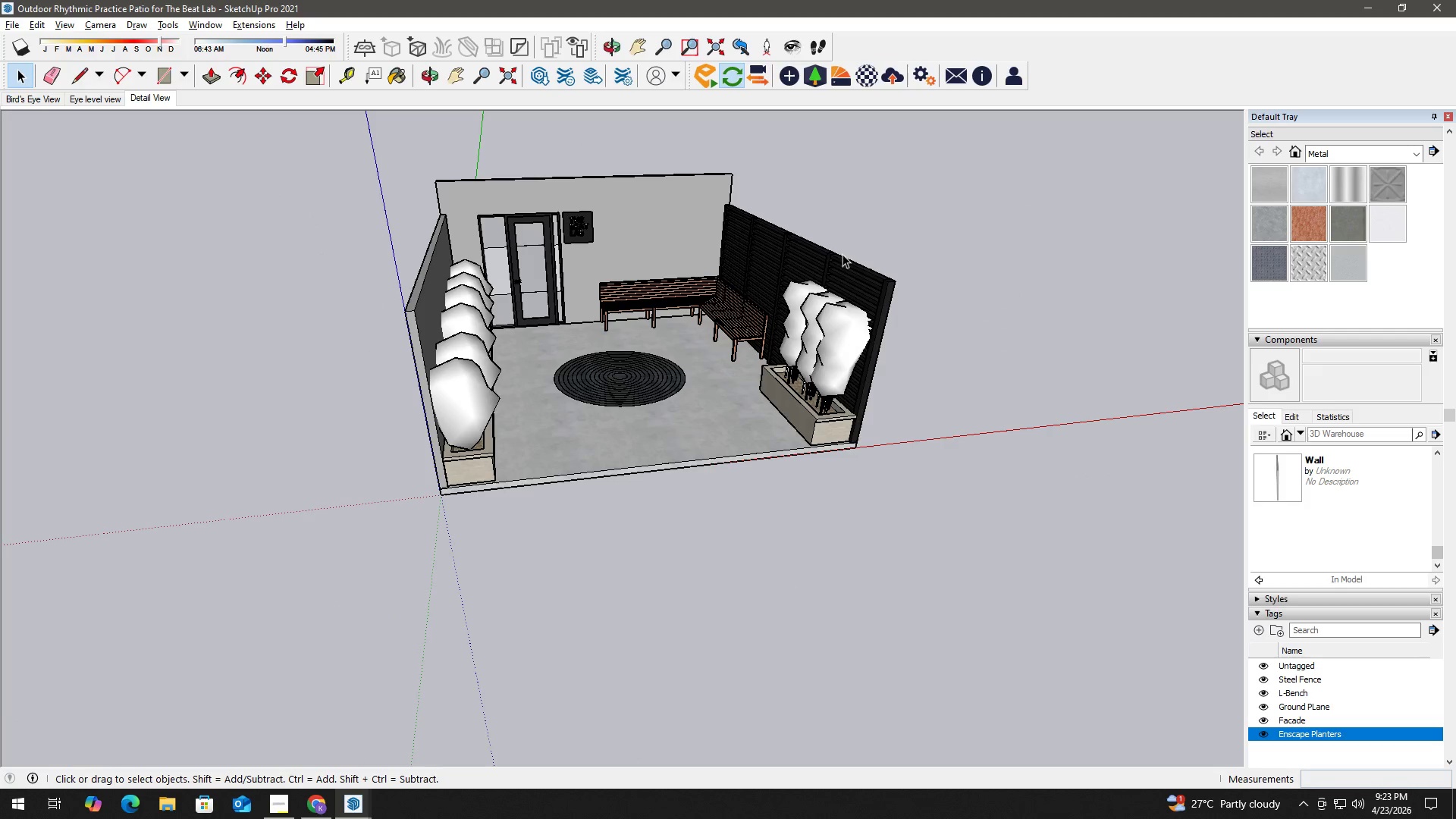 
scroll: coordinate [538, 315], scroll_direction: down, amount: 4.0
 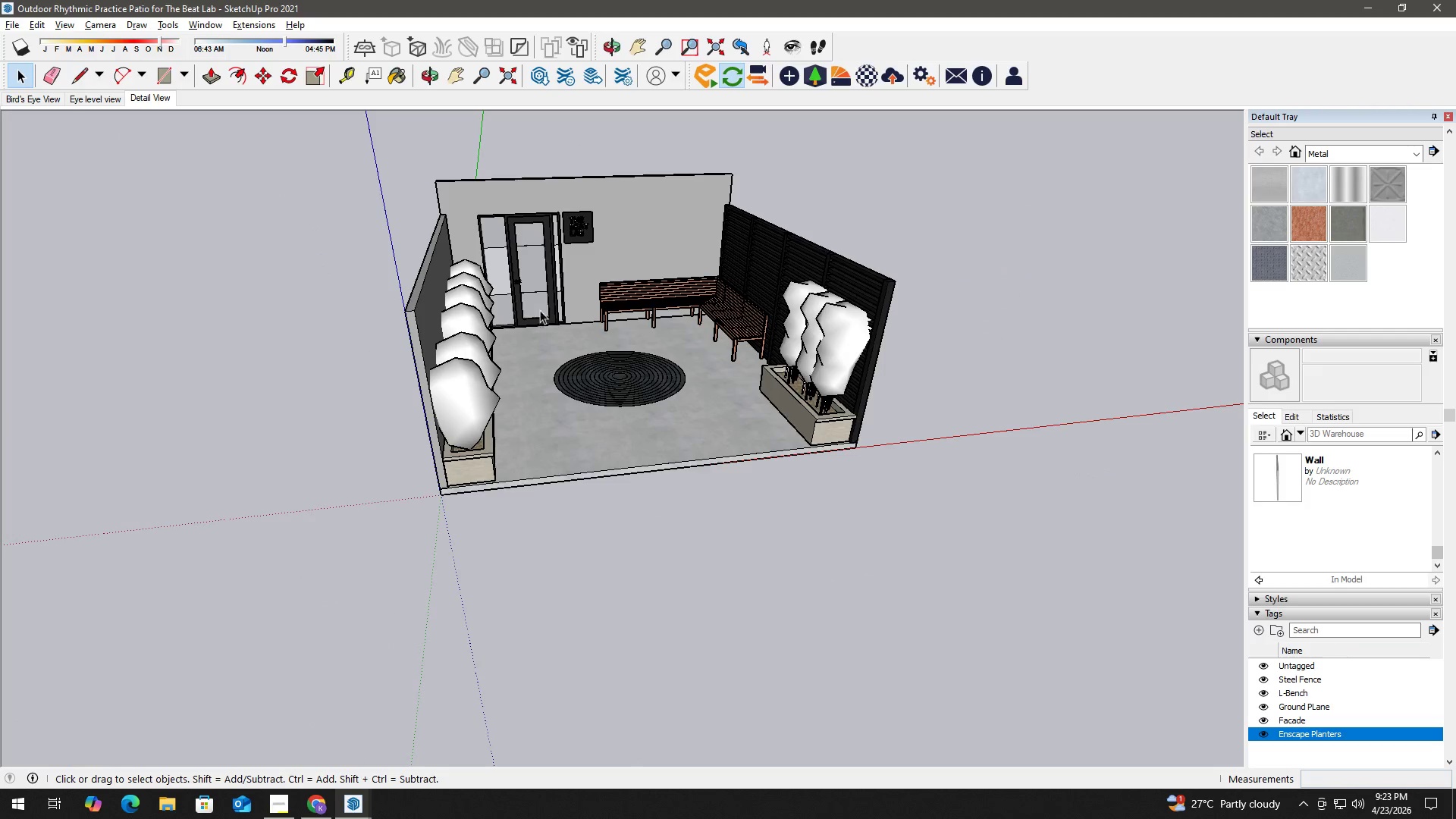 
key(Control+S)
 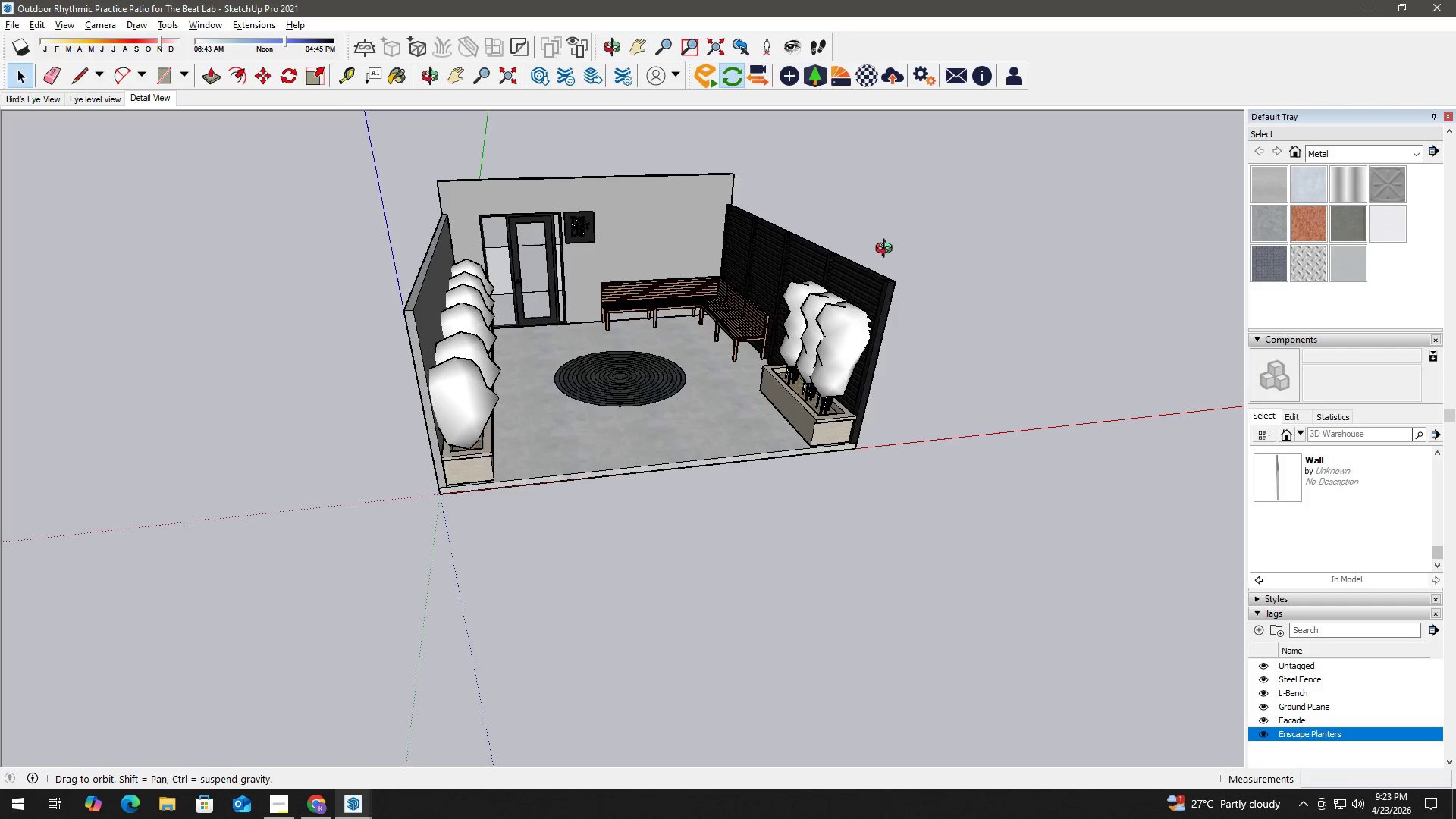 
key(H)
 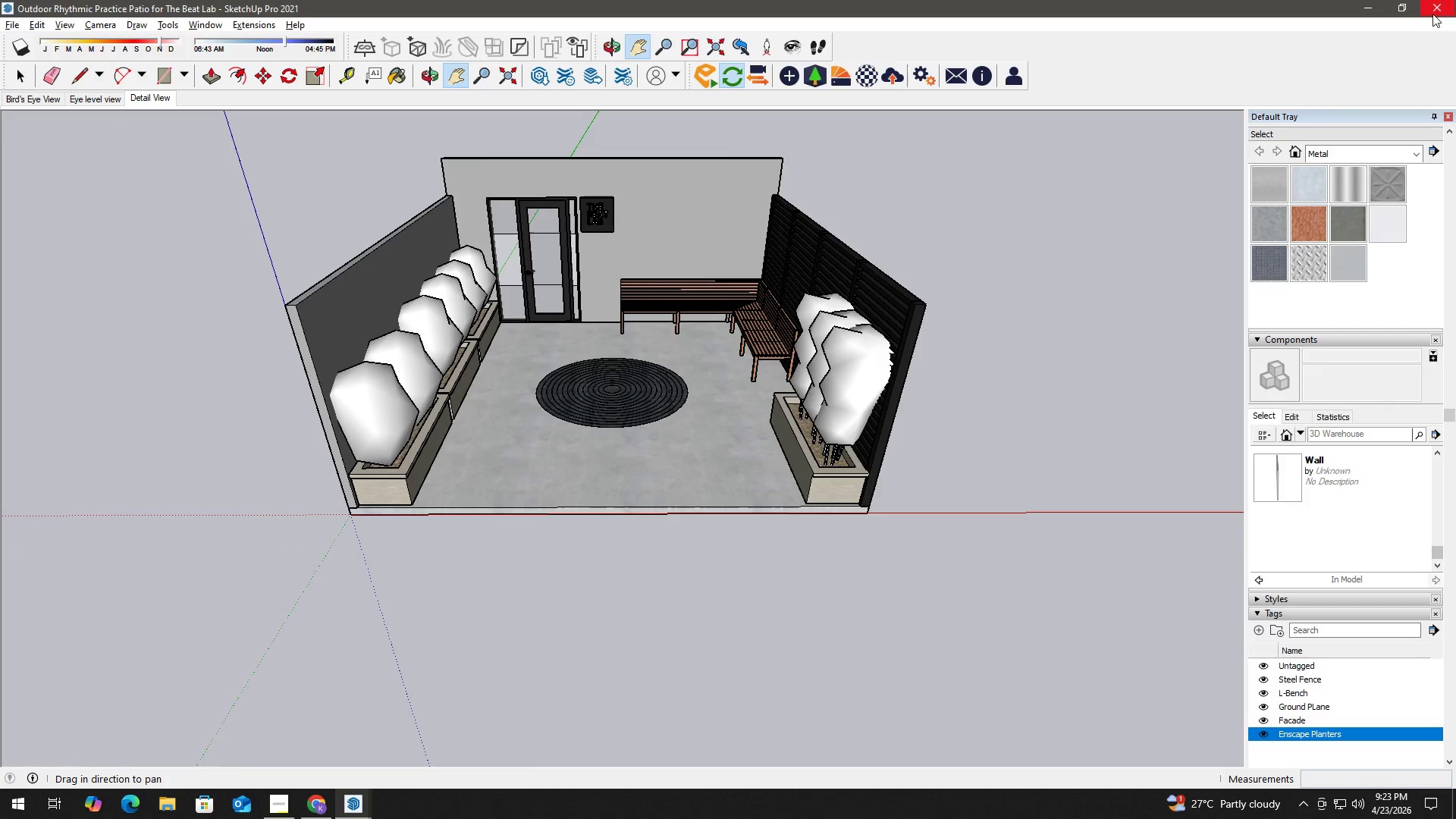 
scroll: coordinate [750, 287], scroll_direction: up, amount: 1.0
 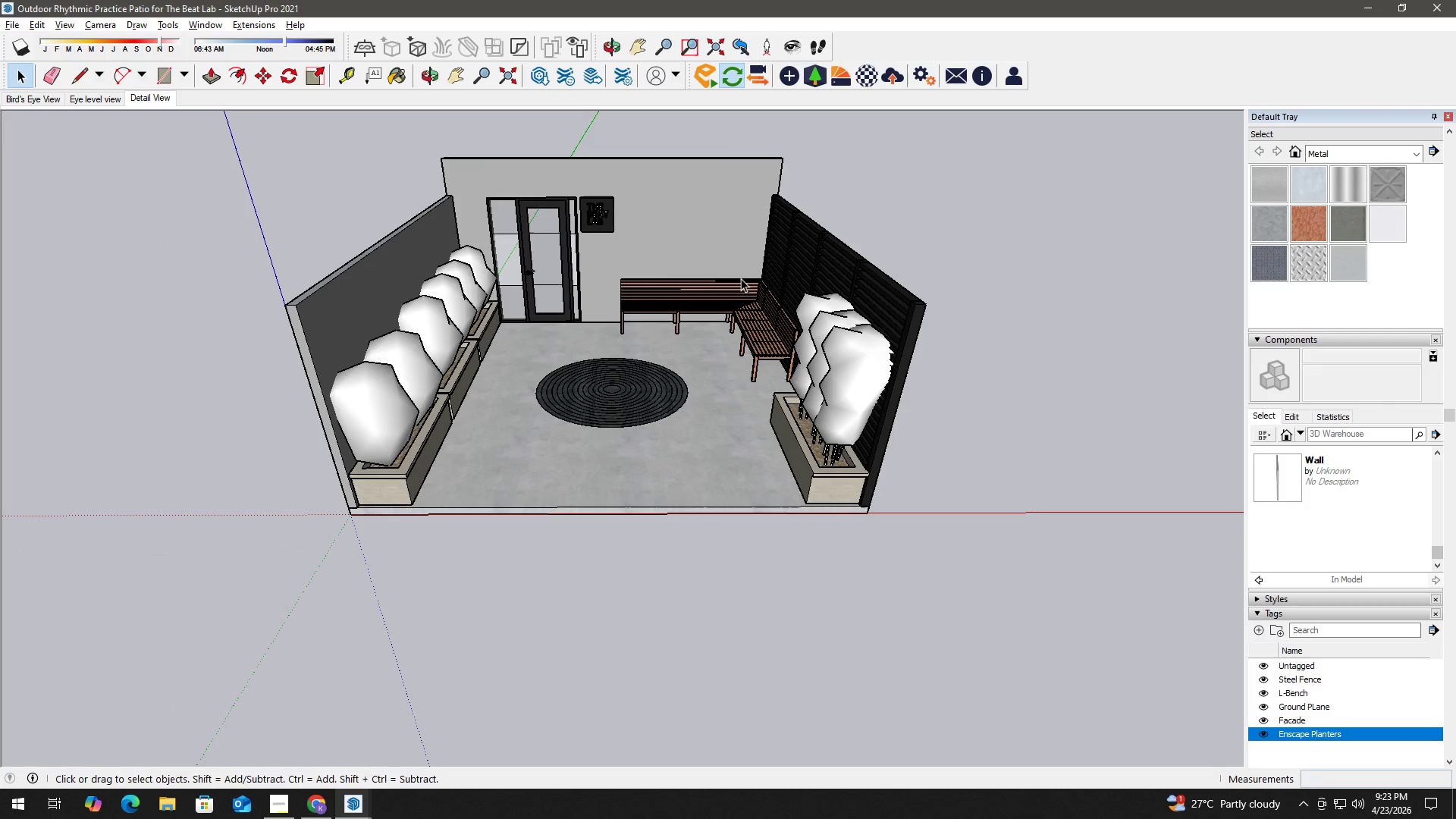 